 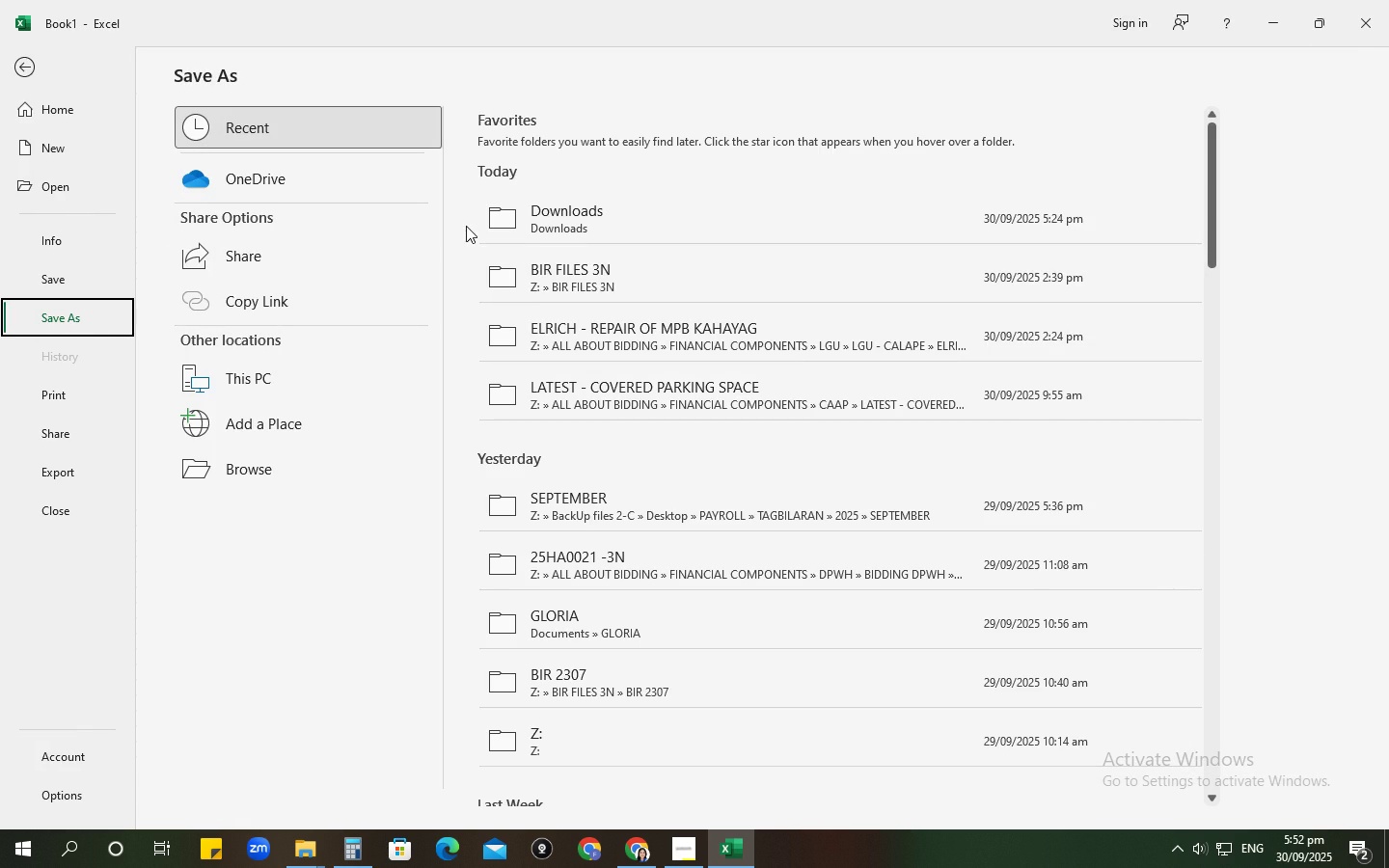 
left_click([287, 464])
 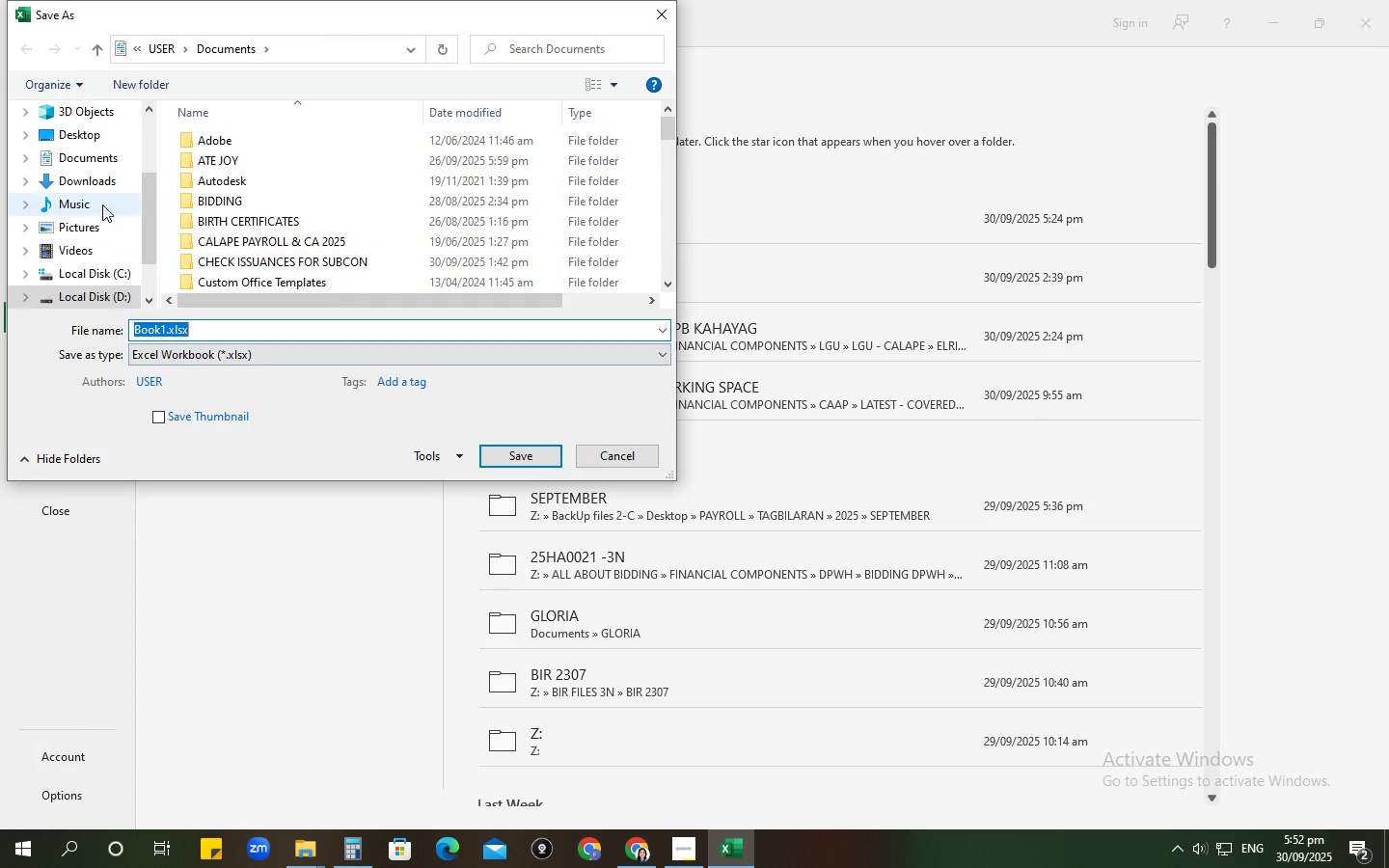 
scroll: coordinate [245, 263], scroll_direction: down, amount: 5.0
 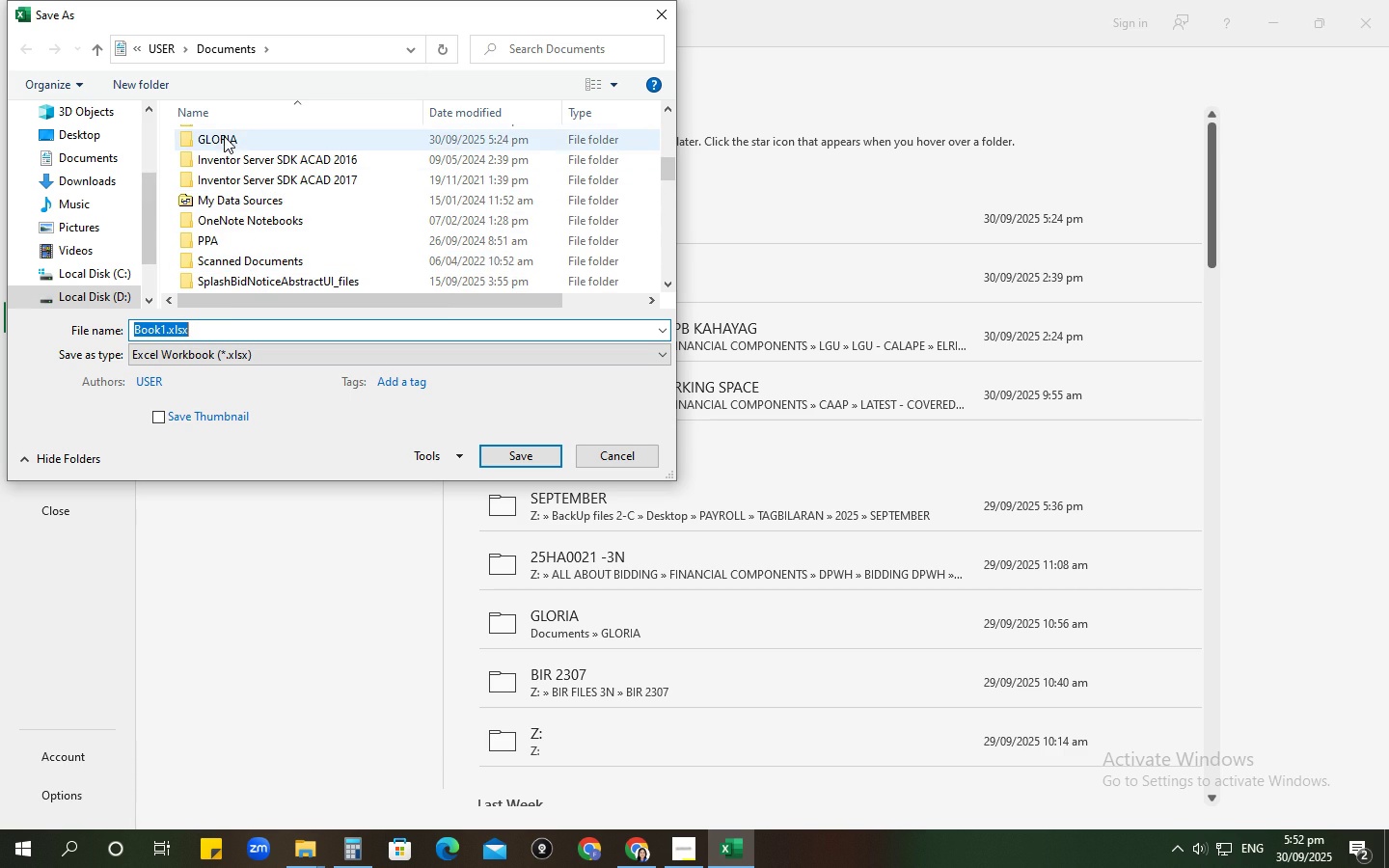 
left_click([224, 134])
 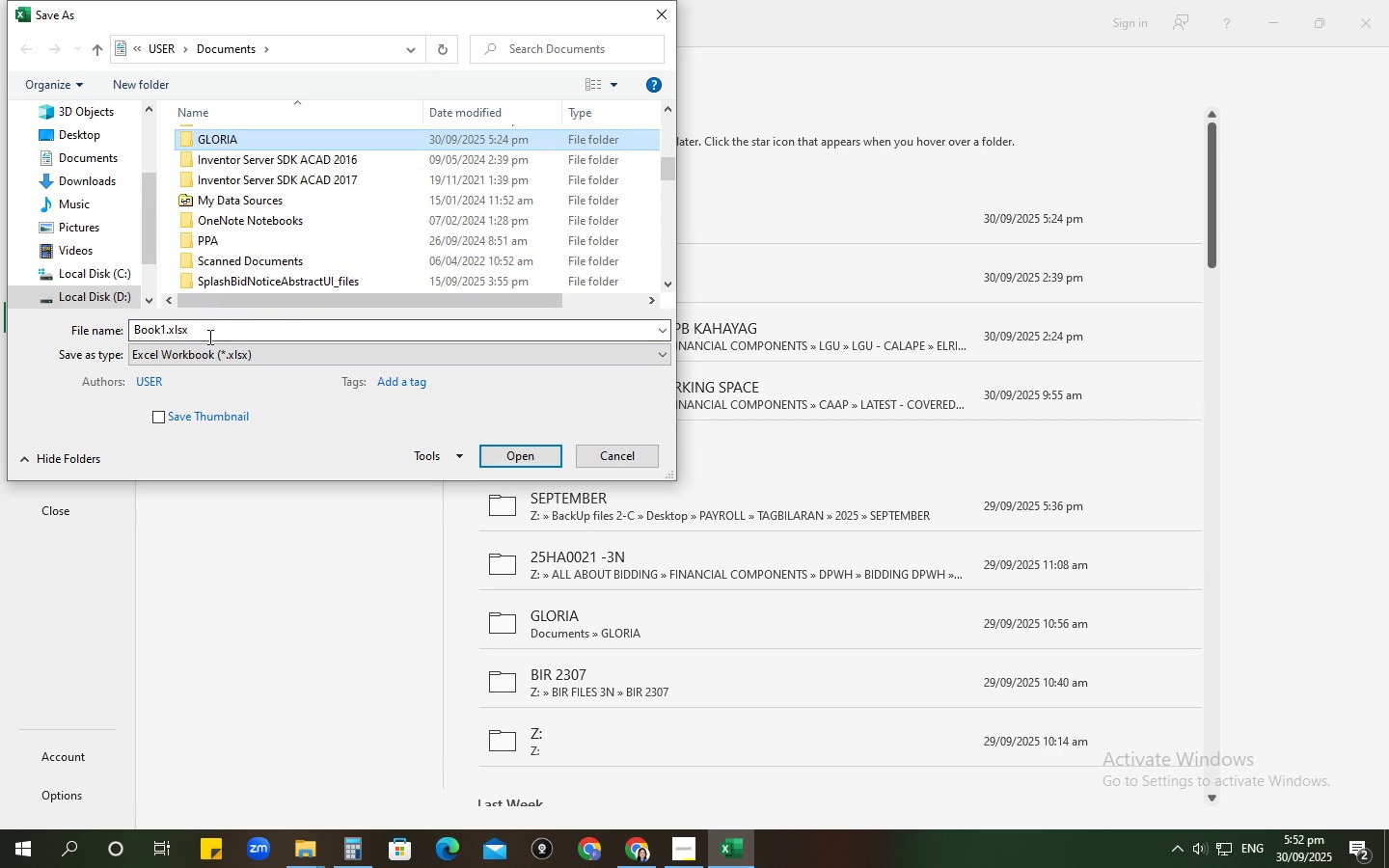 
double_click([208, 327])
 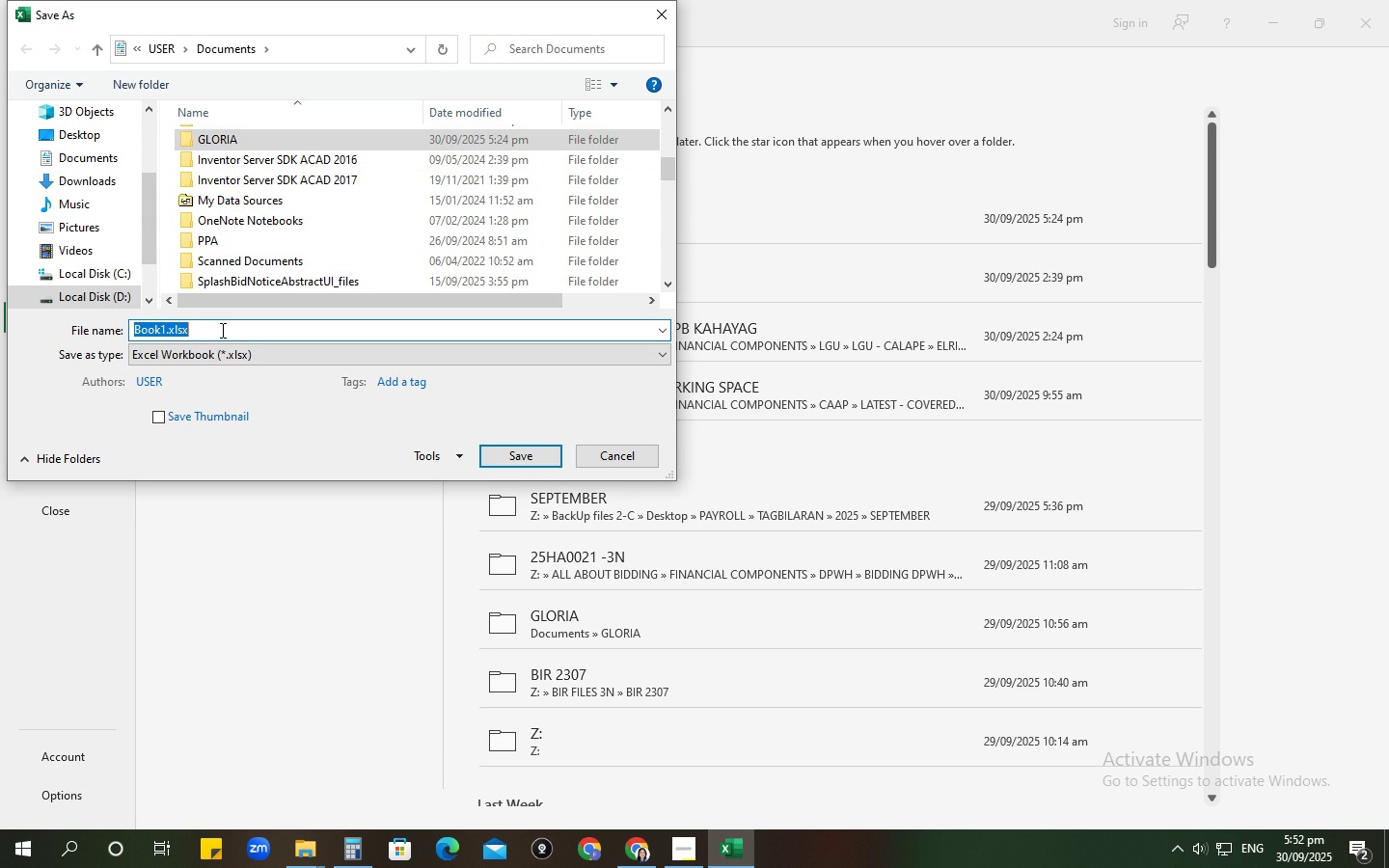 
type(Mo)
key(Backspace)
key(Backspace)
type(Monthly Budget Tracker)